 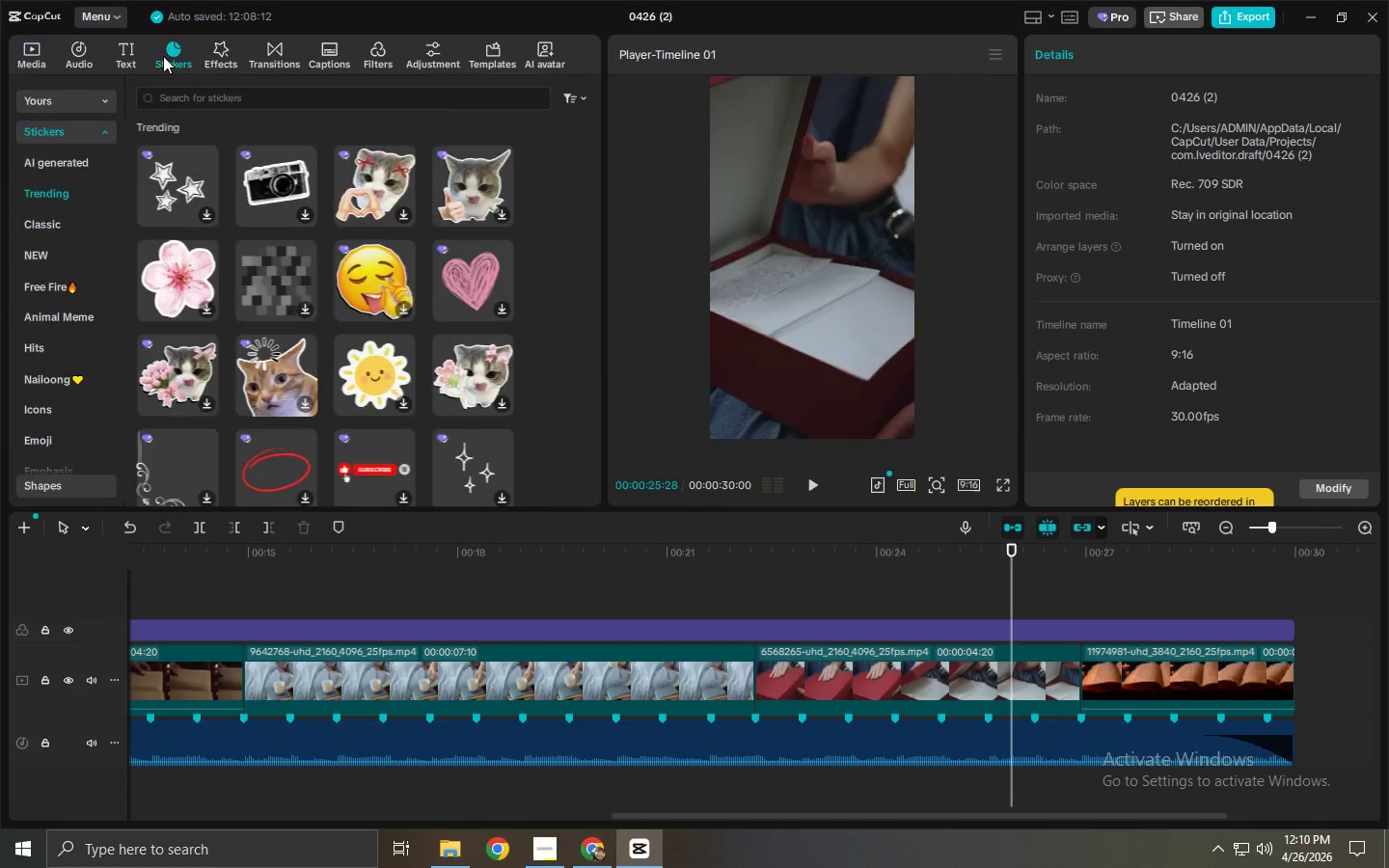 
left_click_drag(start_coordinate=[347, 55], to_coordinate=[200, 51])
 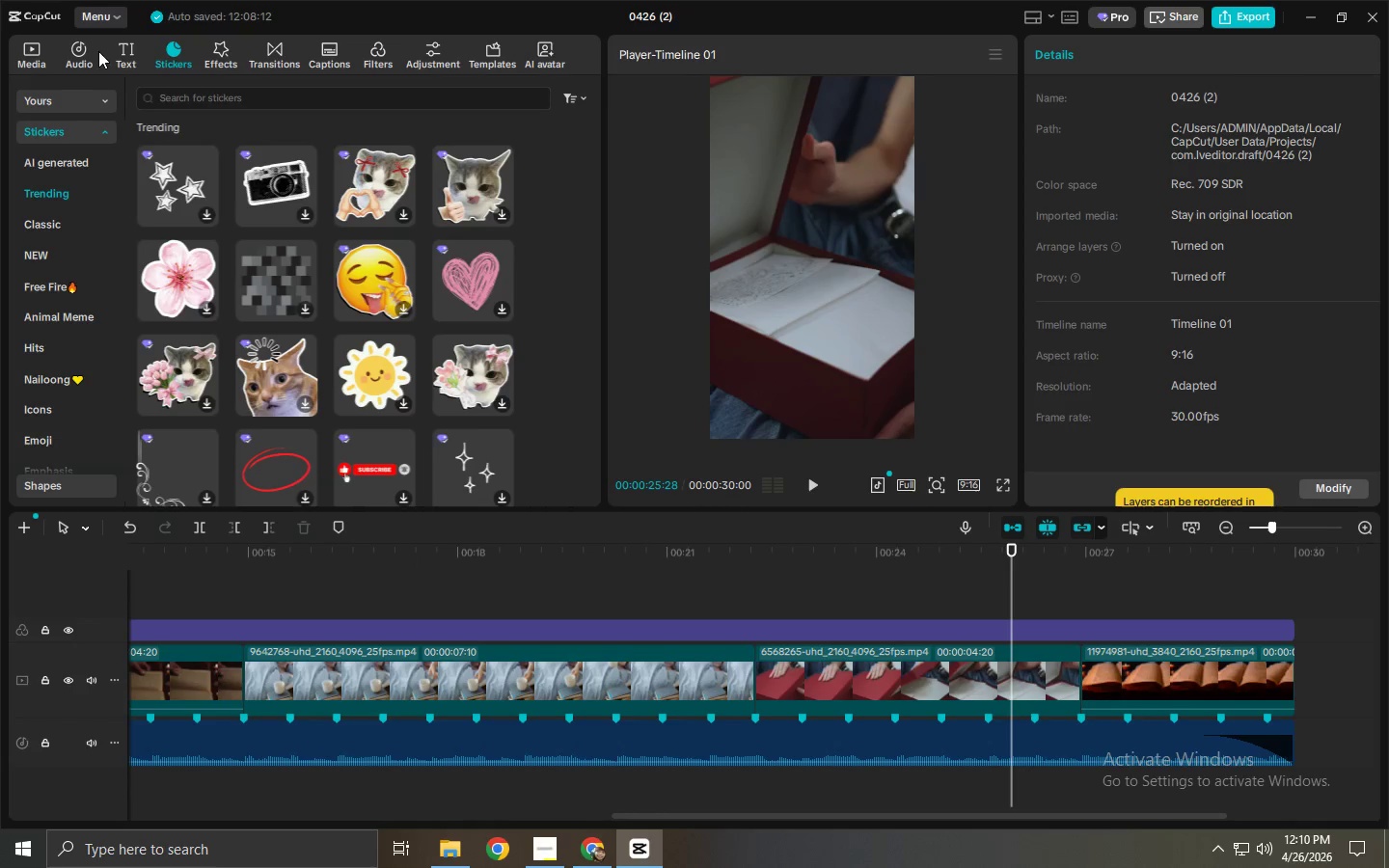 
left_click([90, 51])
 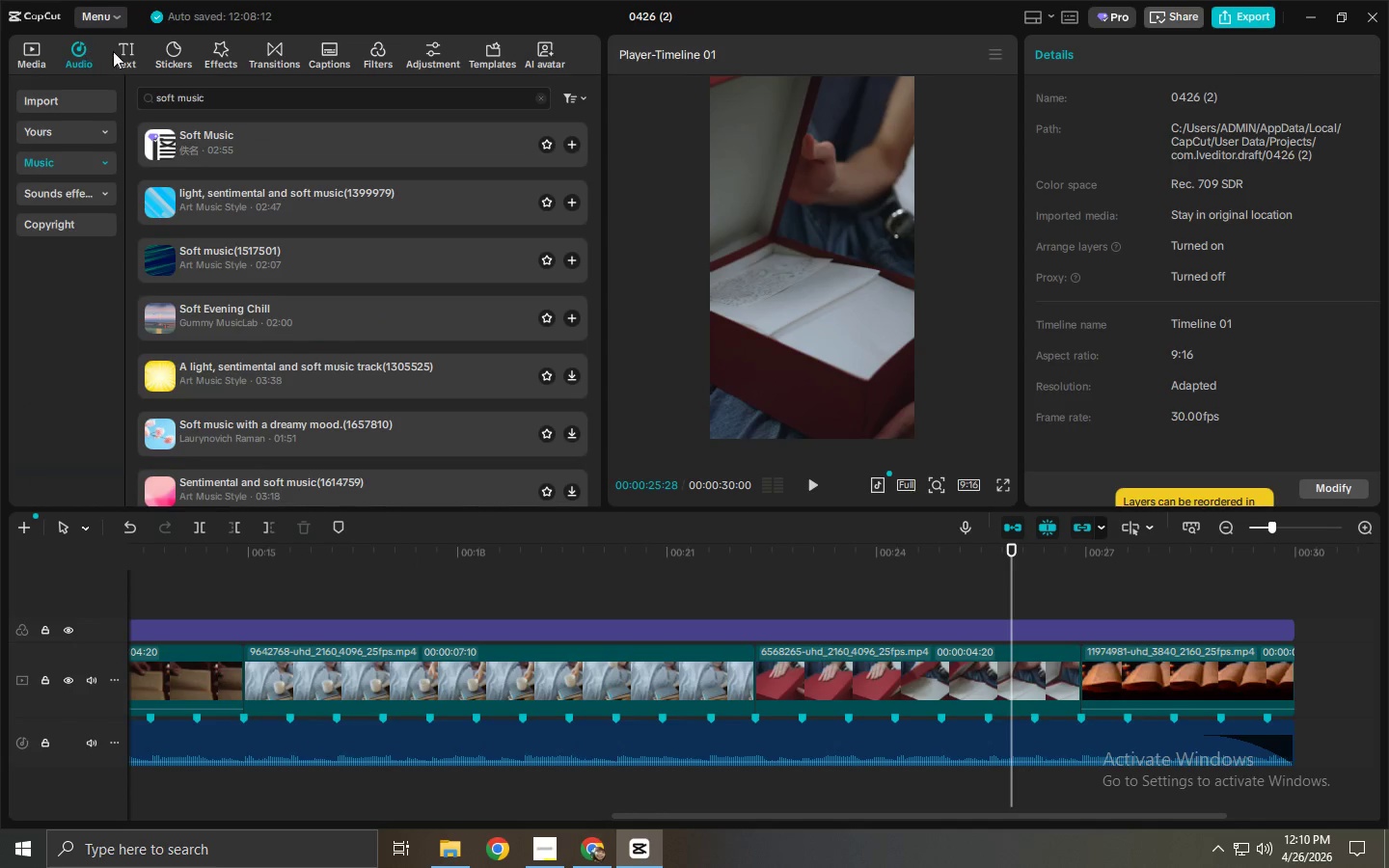 
left_click([118, 51])
 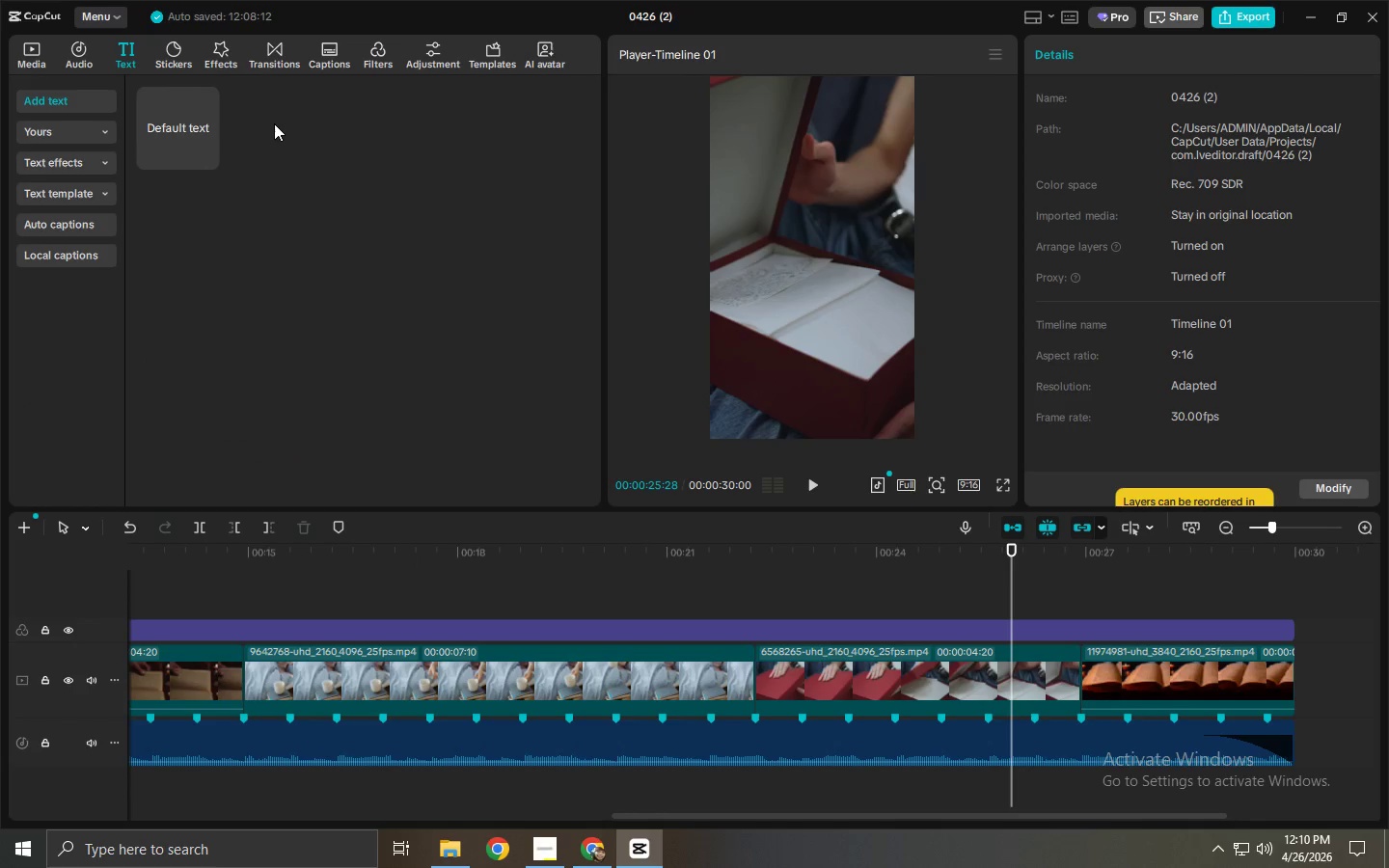 
mouse_move([51, 52])
 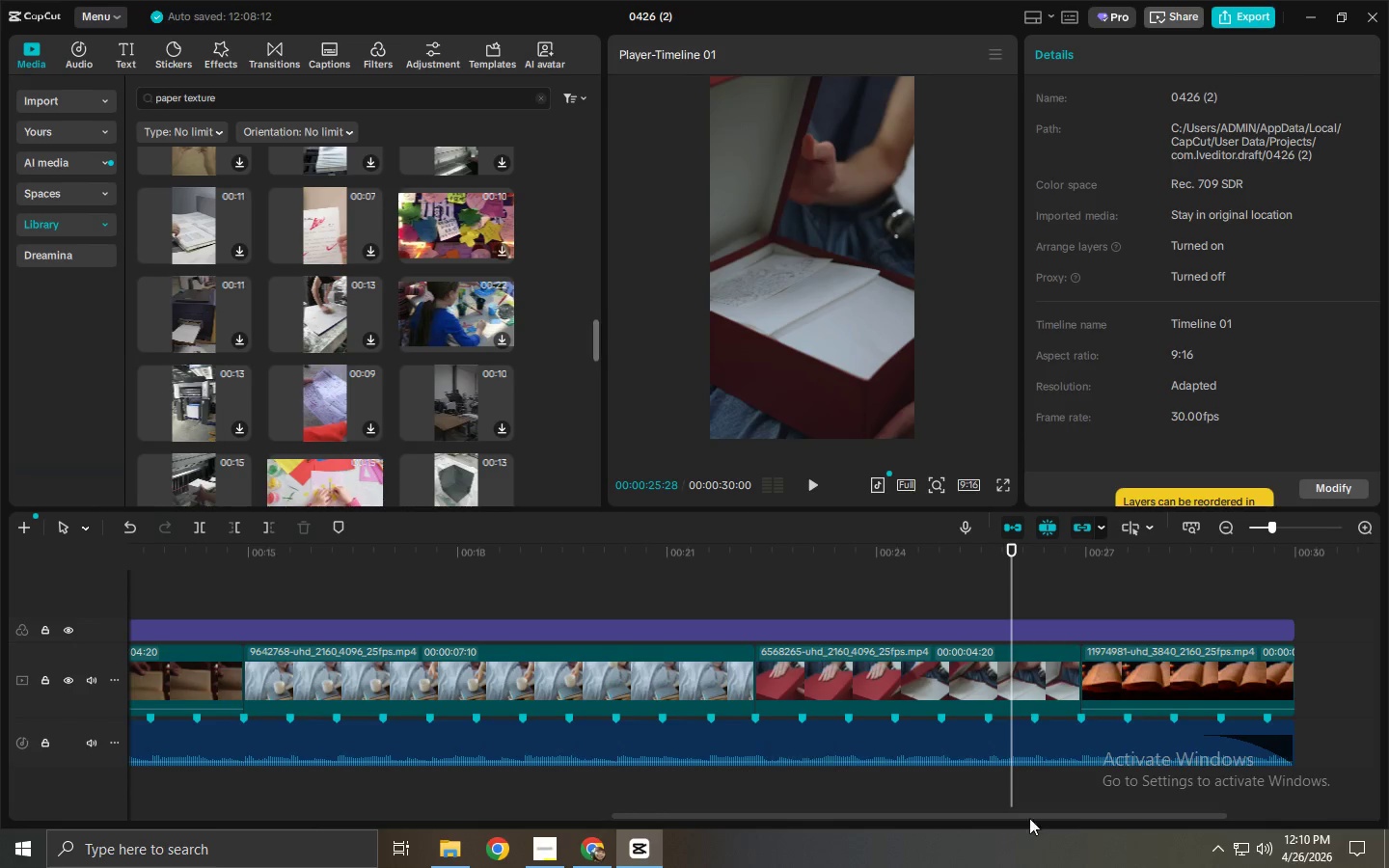 
left_click_drag(start_coordinate=[1085, 823], to_coordinate=[774, 807])
 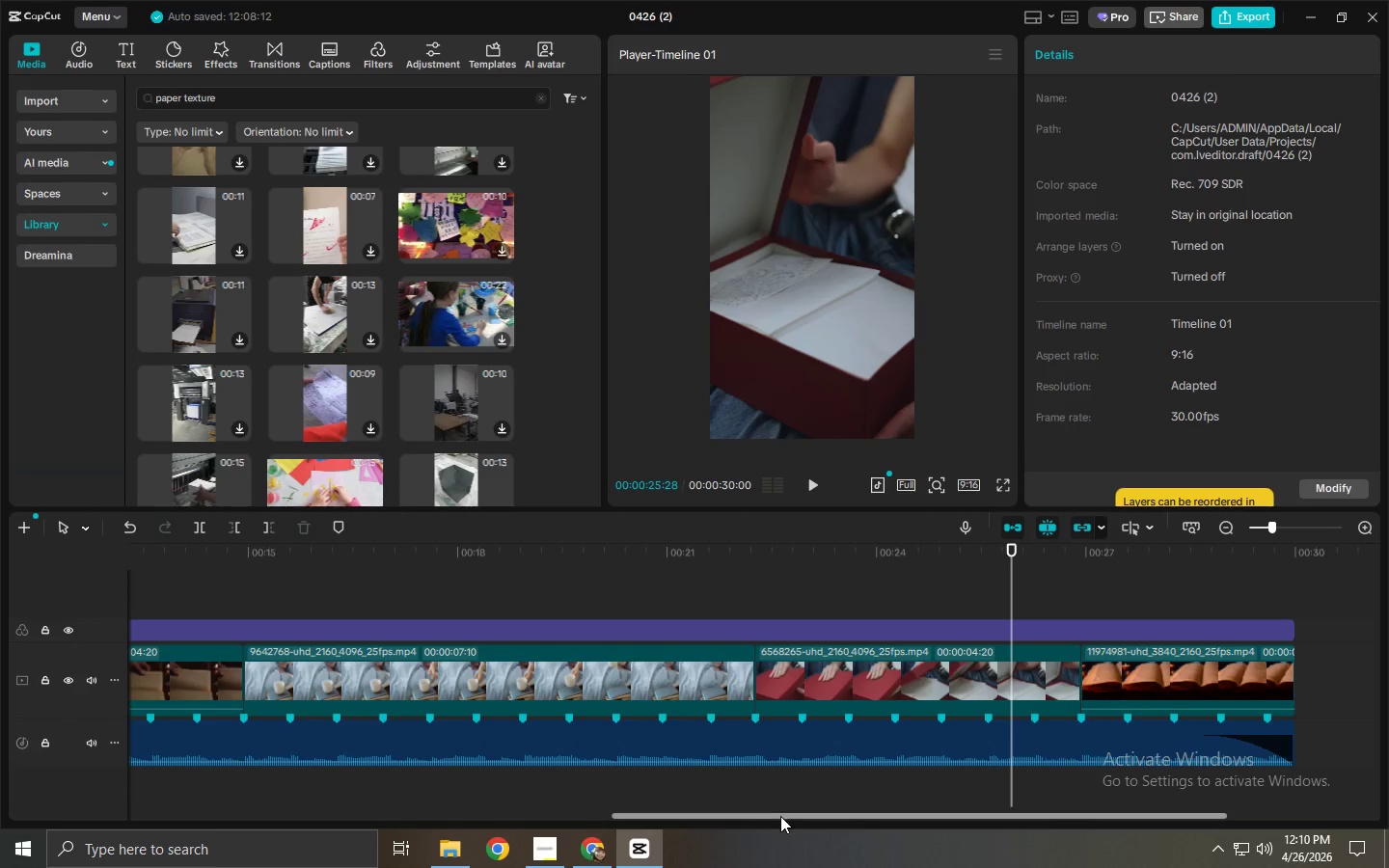 
left_click_drag(start_coordinate=[779, 817], to_coordinate=[138, 740])
 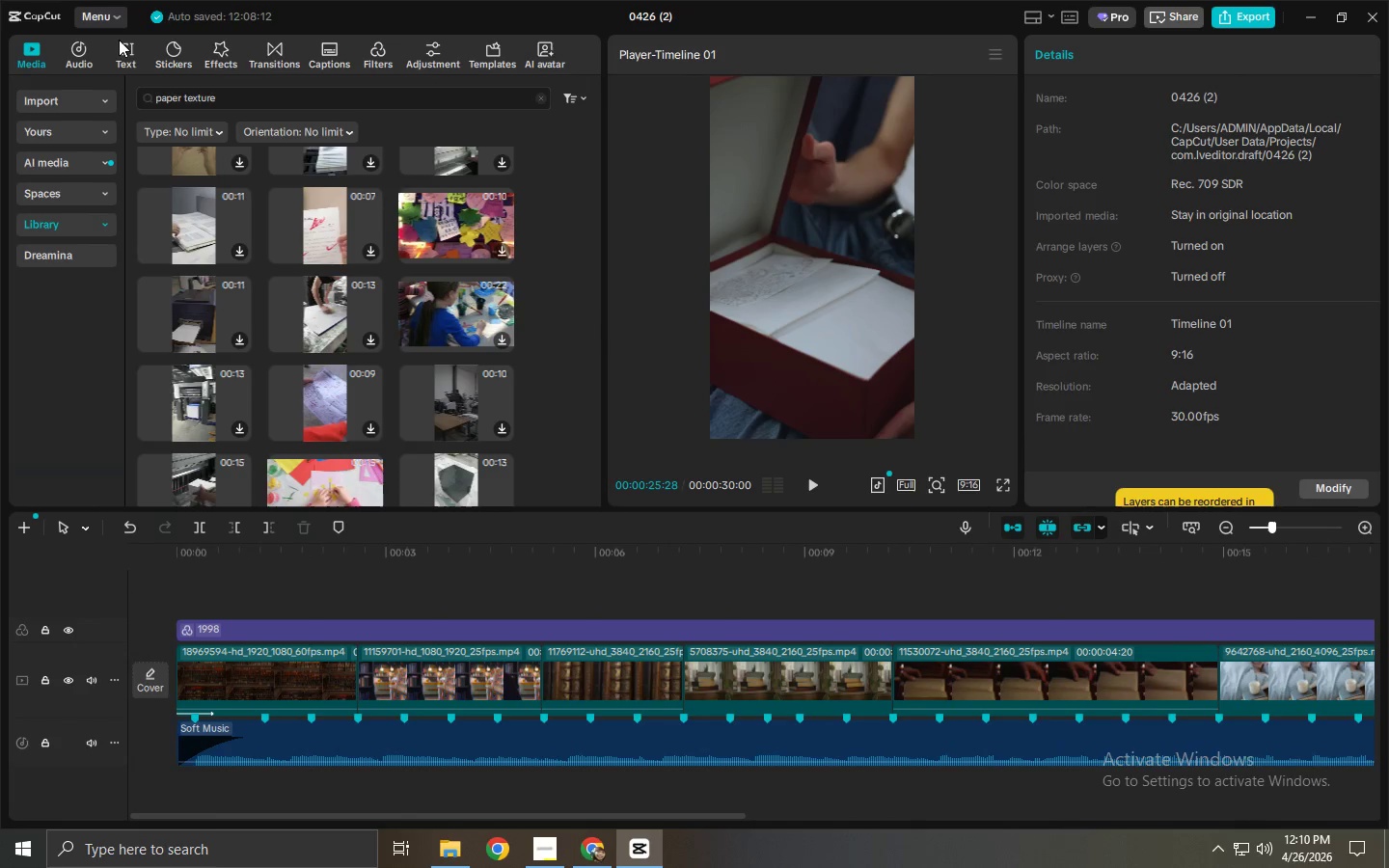 
double_click([132, 47])
 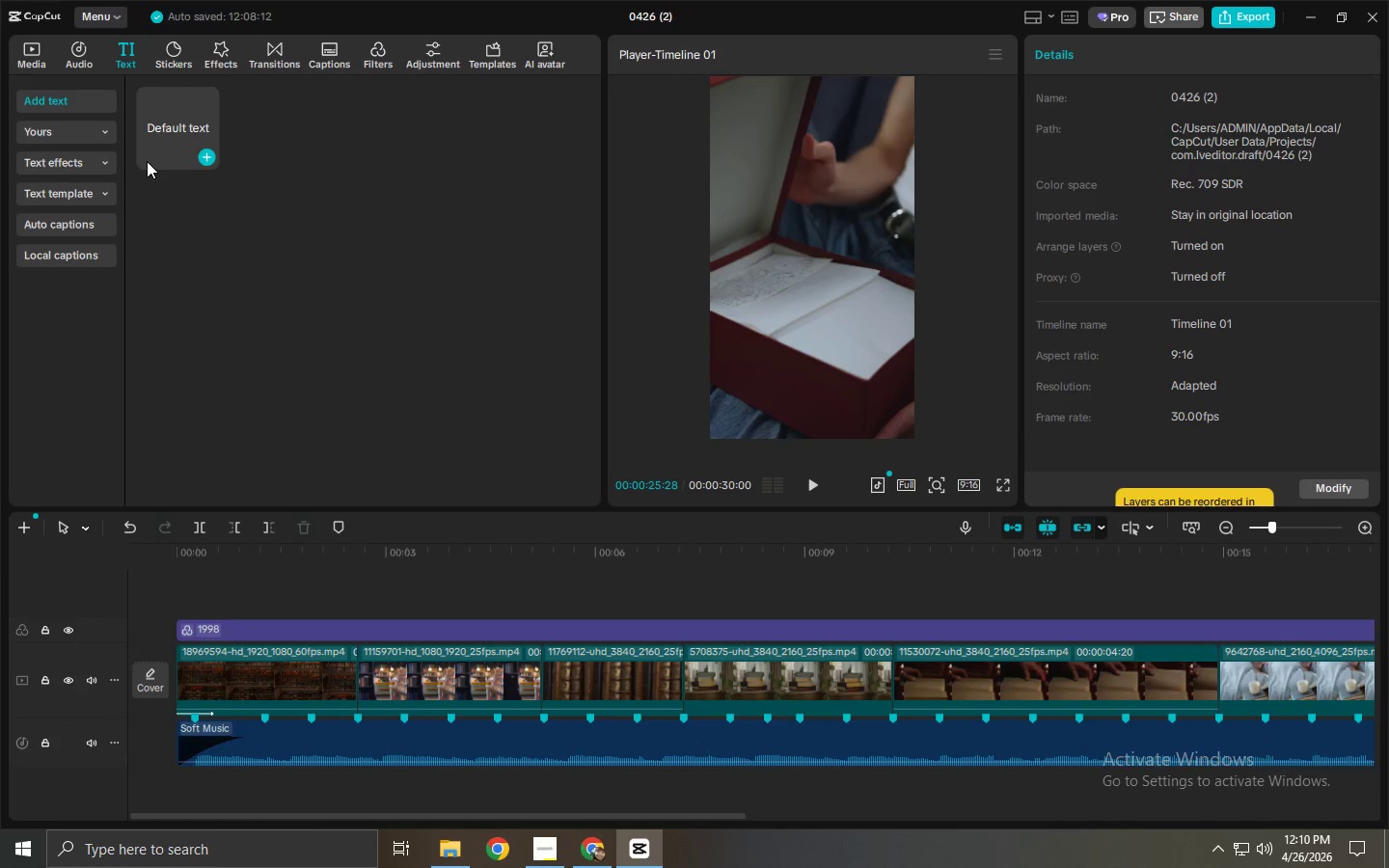 
wait(35.45)
 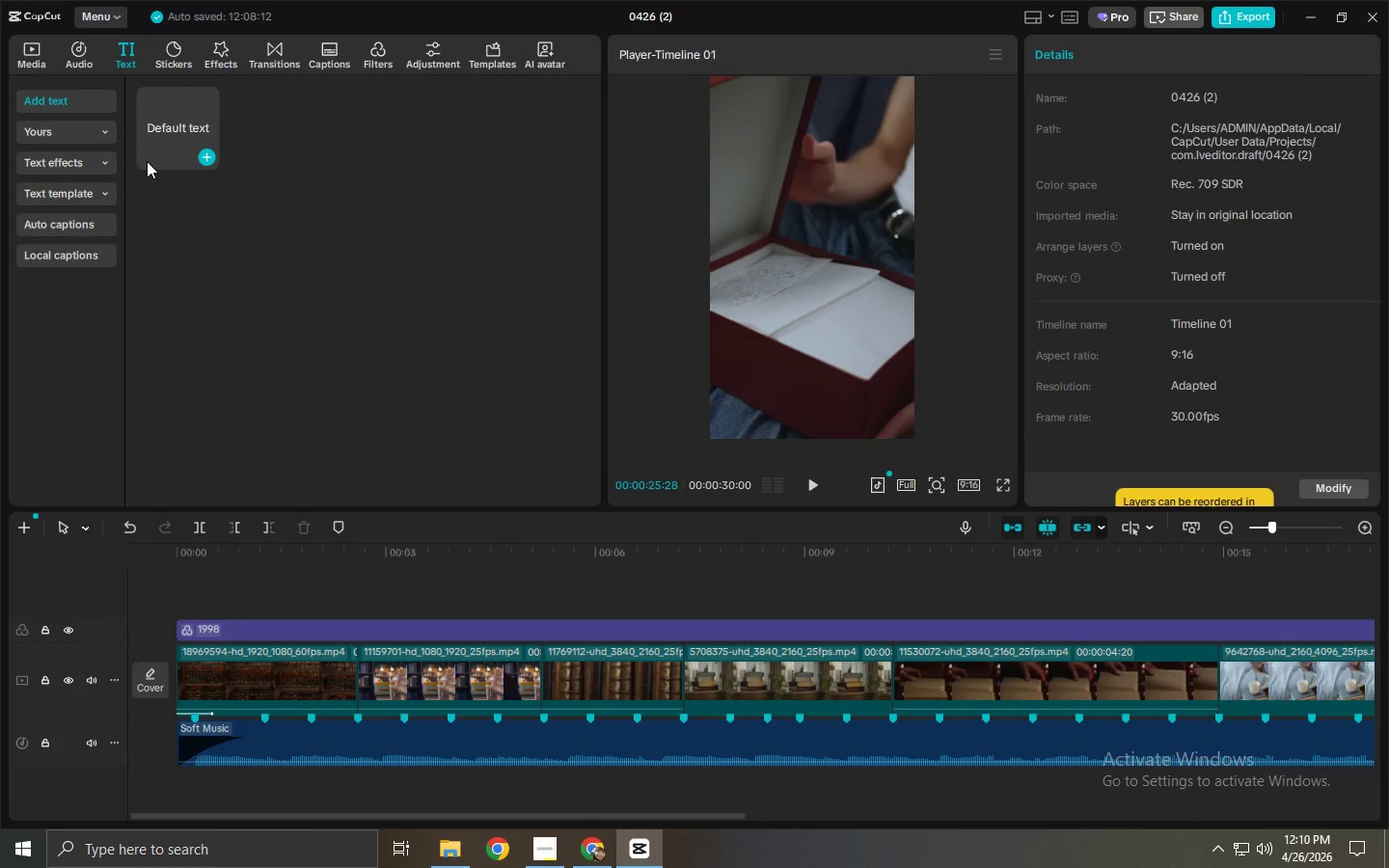 
left_click_drag(start_coordinate=[272, 561], to_coordinate=[206, 549])
 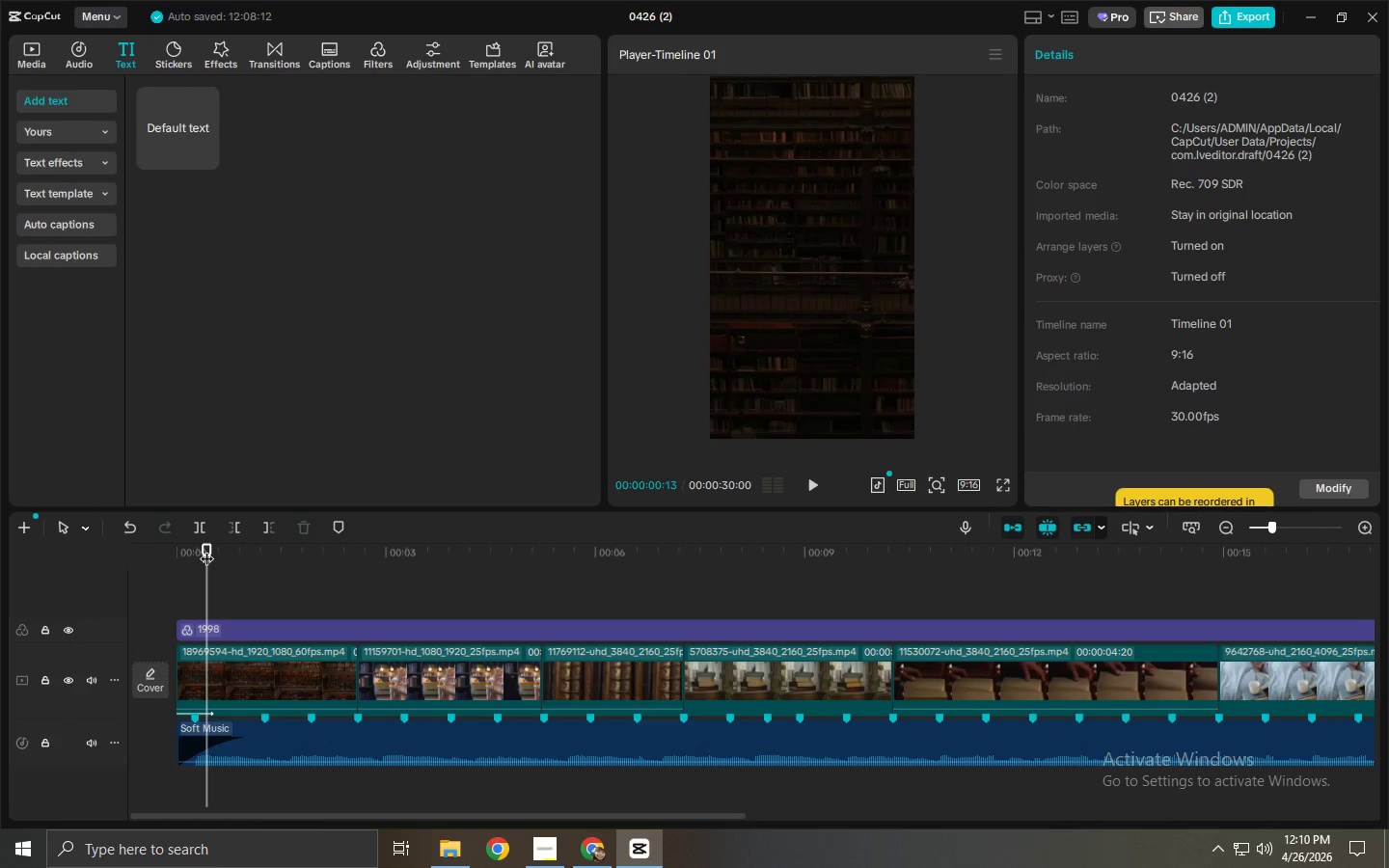 
left_click_drag(start_coordinate=[206, 549], to_coordinate=[193, 549])
 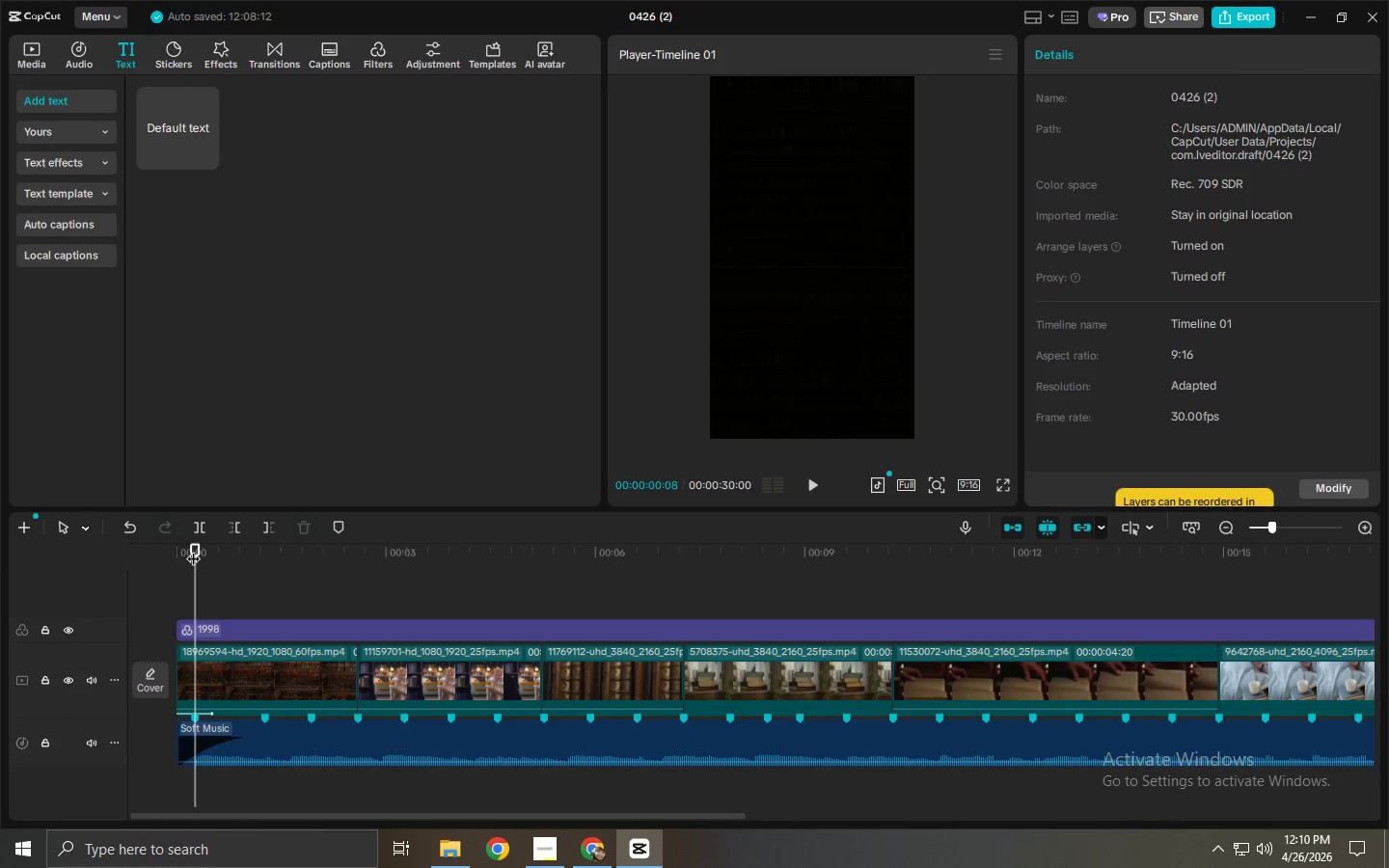 
key(Space)
 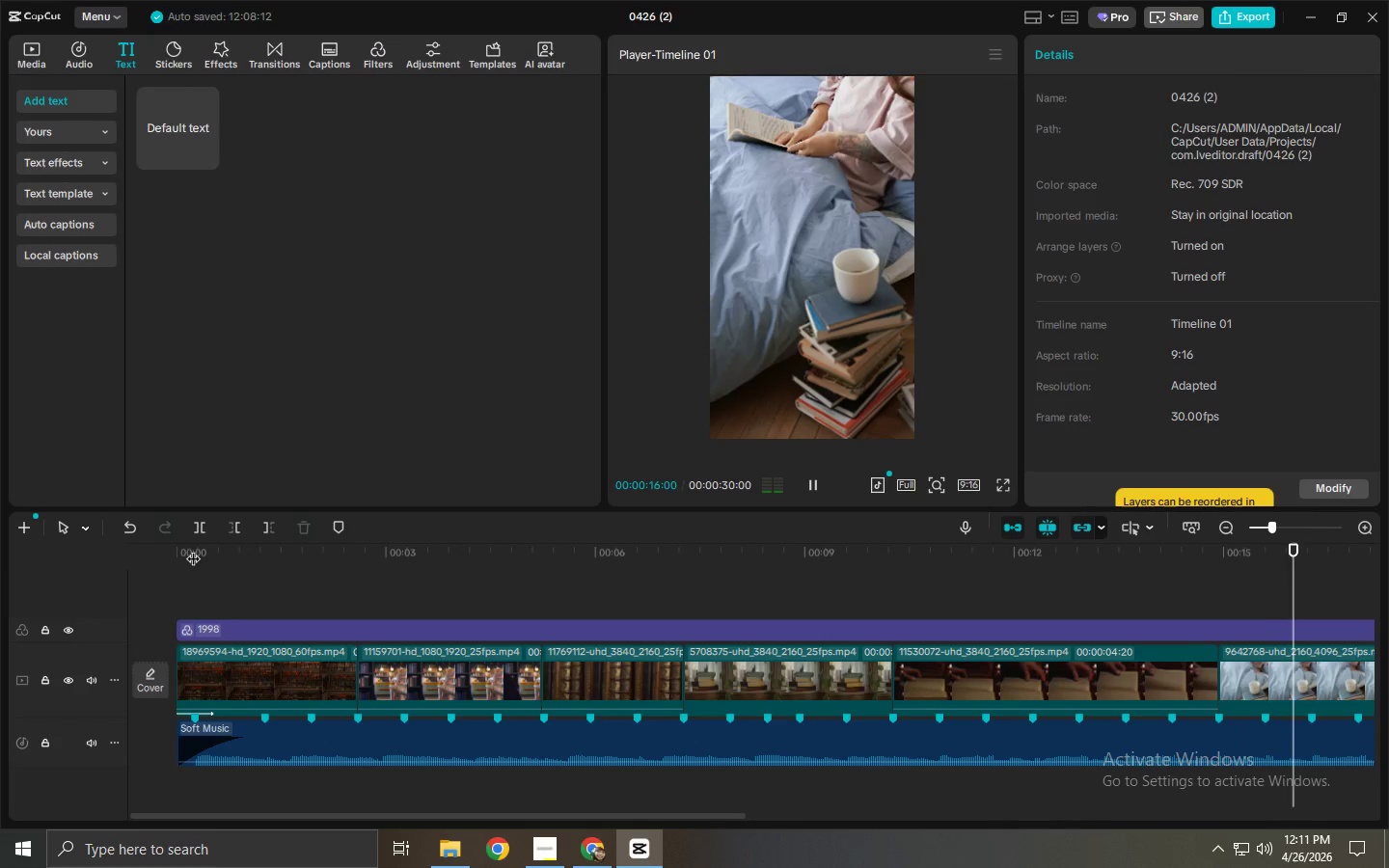 
wait(20.78)
 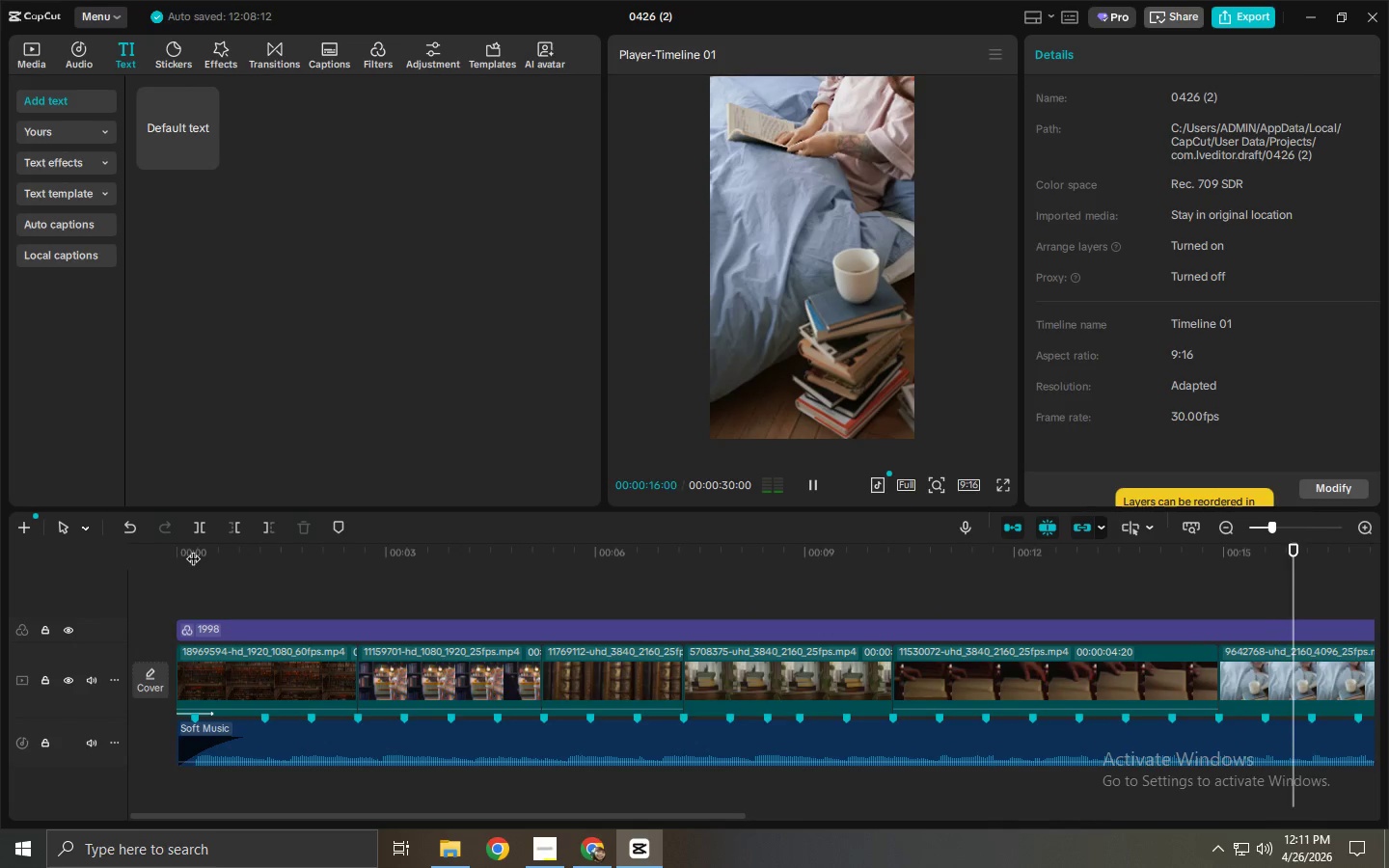 
key(Space)
 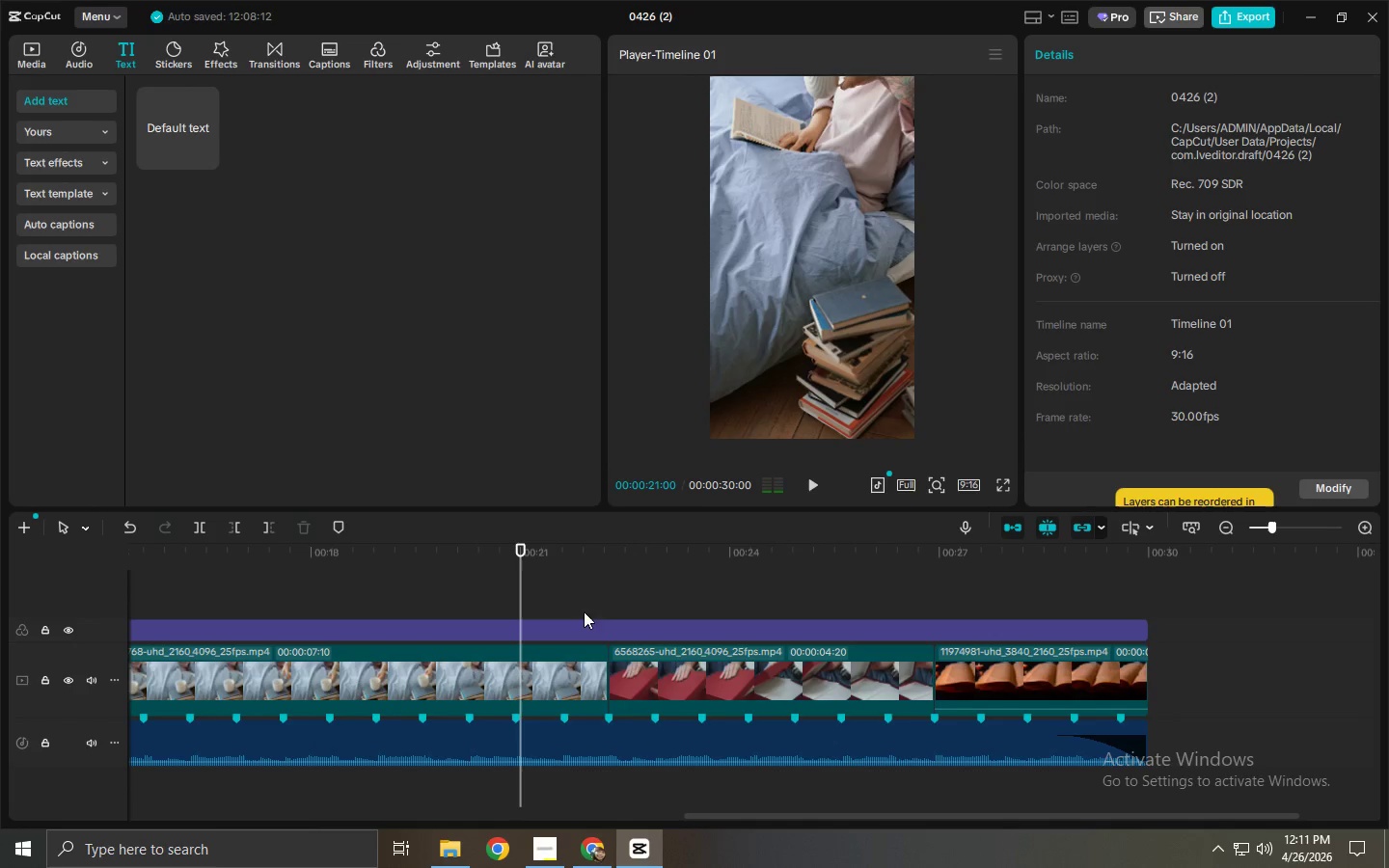 
key(Alt+AltLeft)
 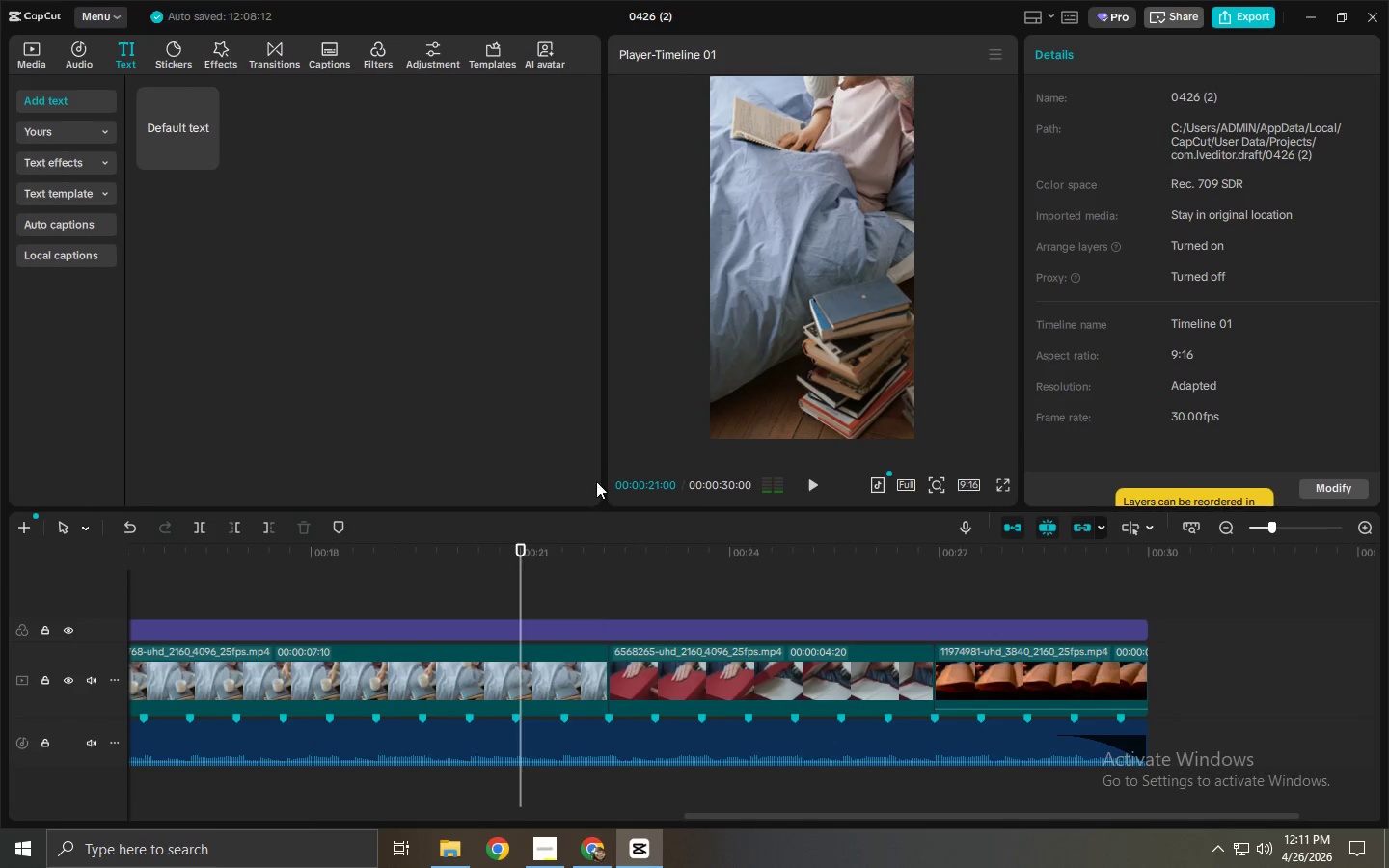 
key(Alt+Tab)